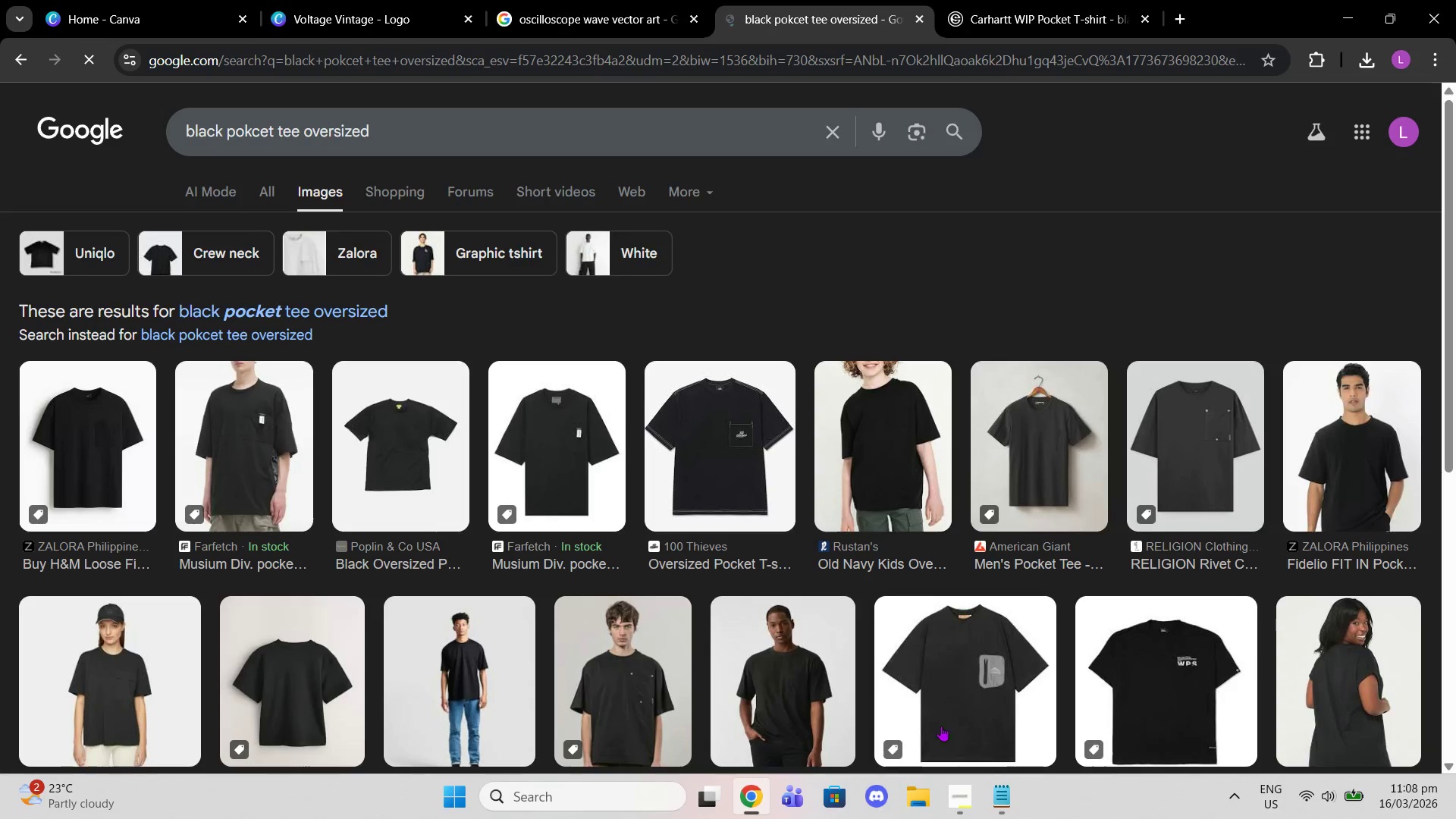 
left_click([960, 782])